 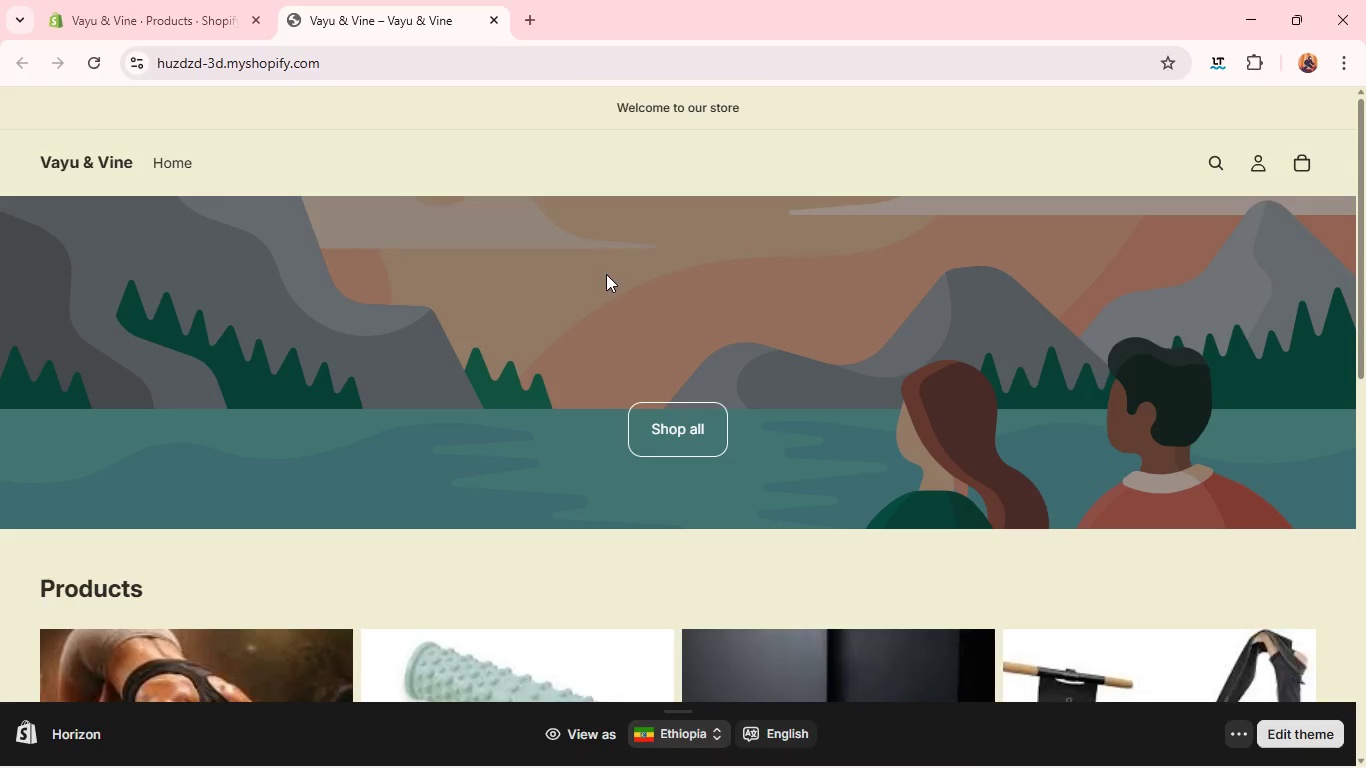 
left_click([94, 67])
 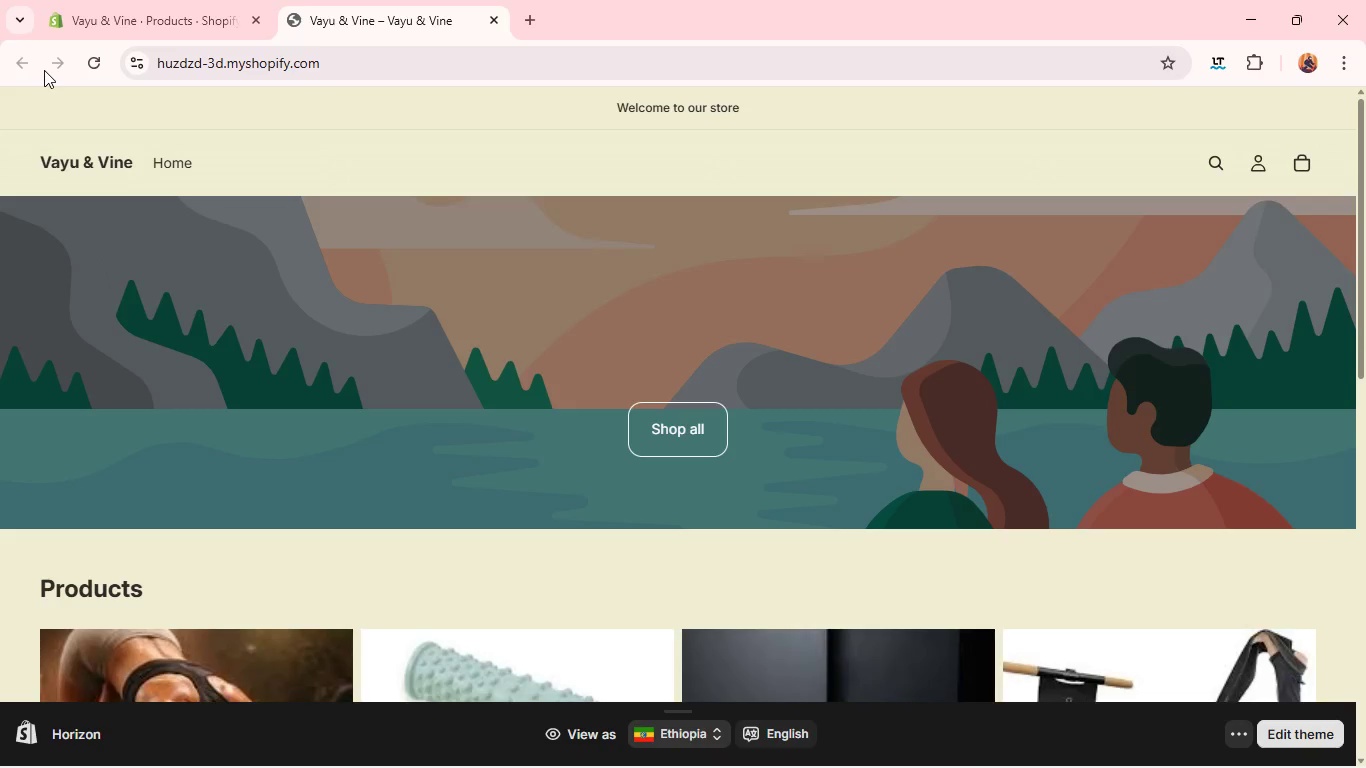 
wait(17.61)
 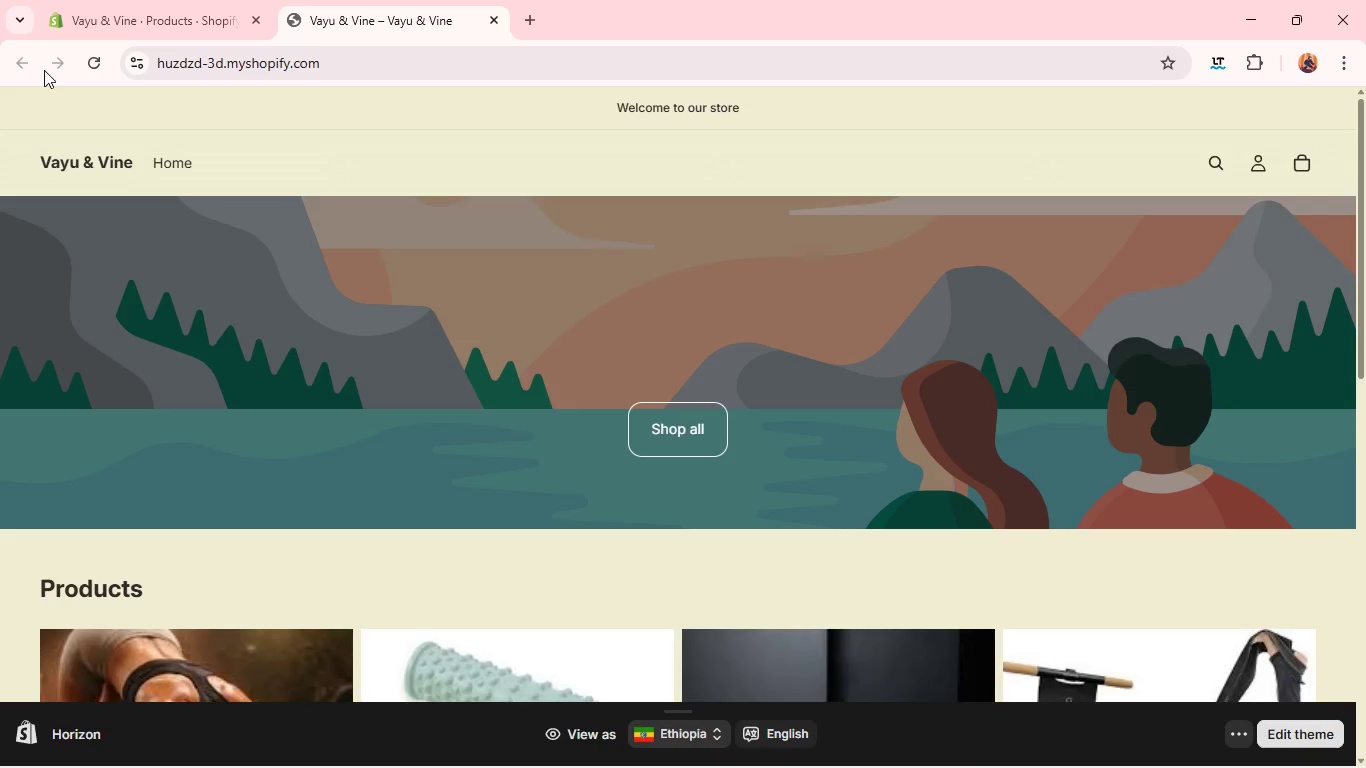 
left_click([265, 448])
 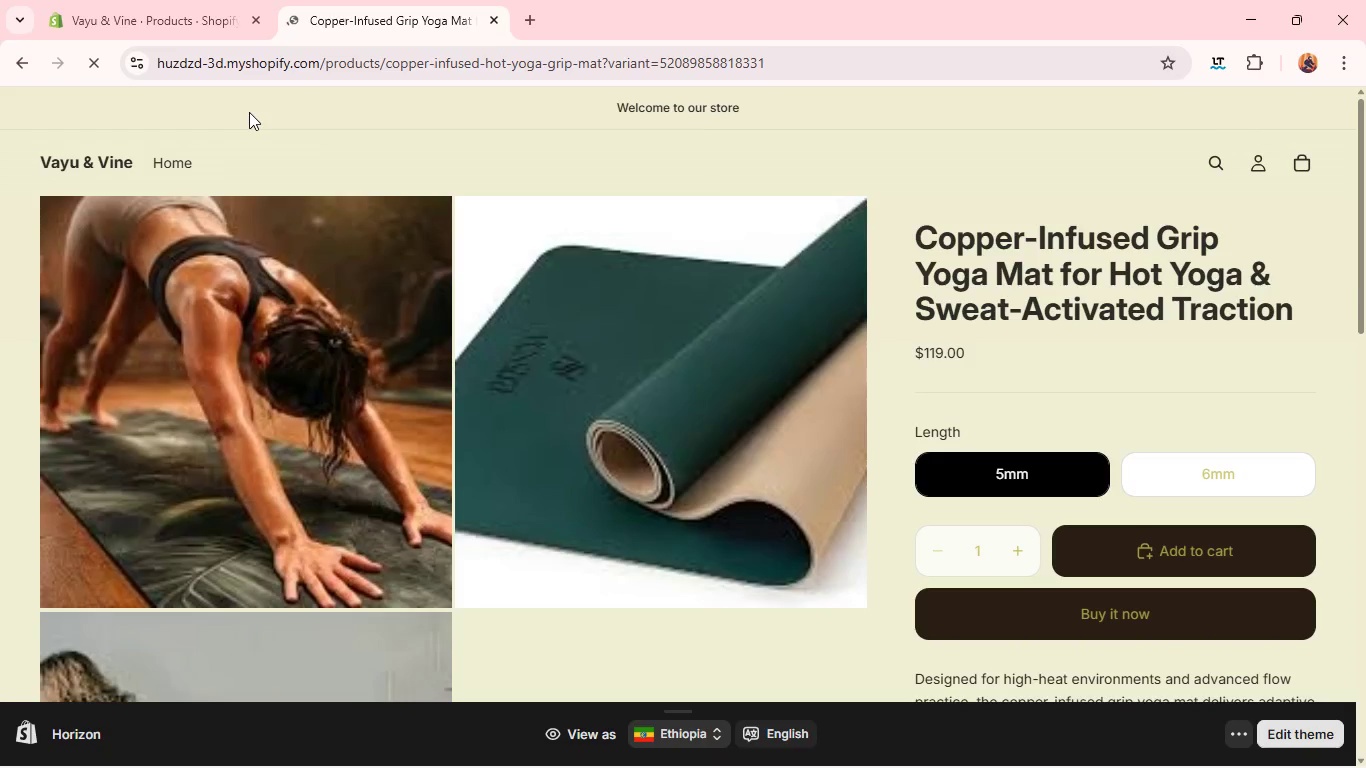 
left_click([168, 18])
 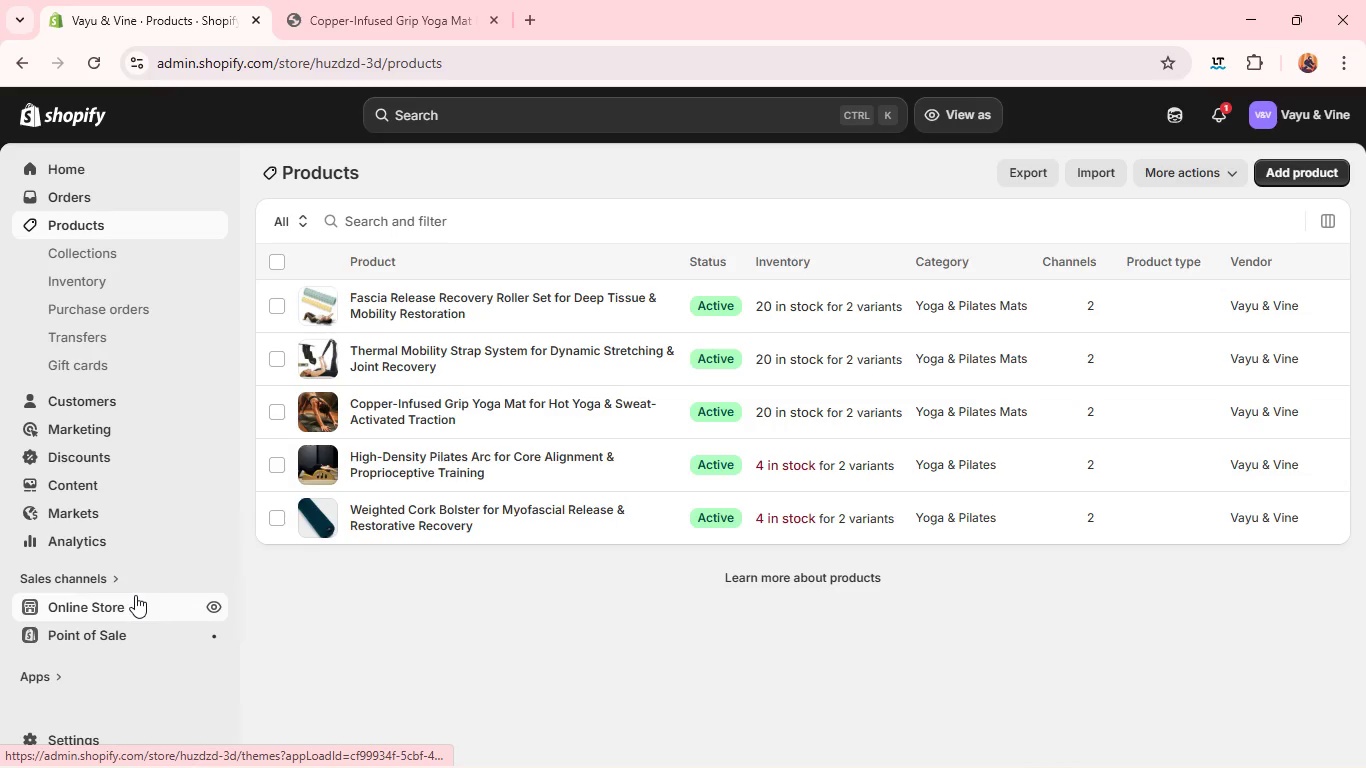 
left_click([135, 595])
 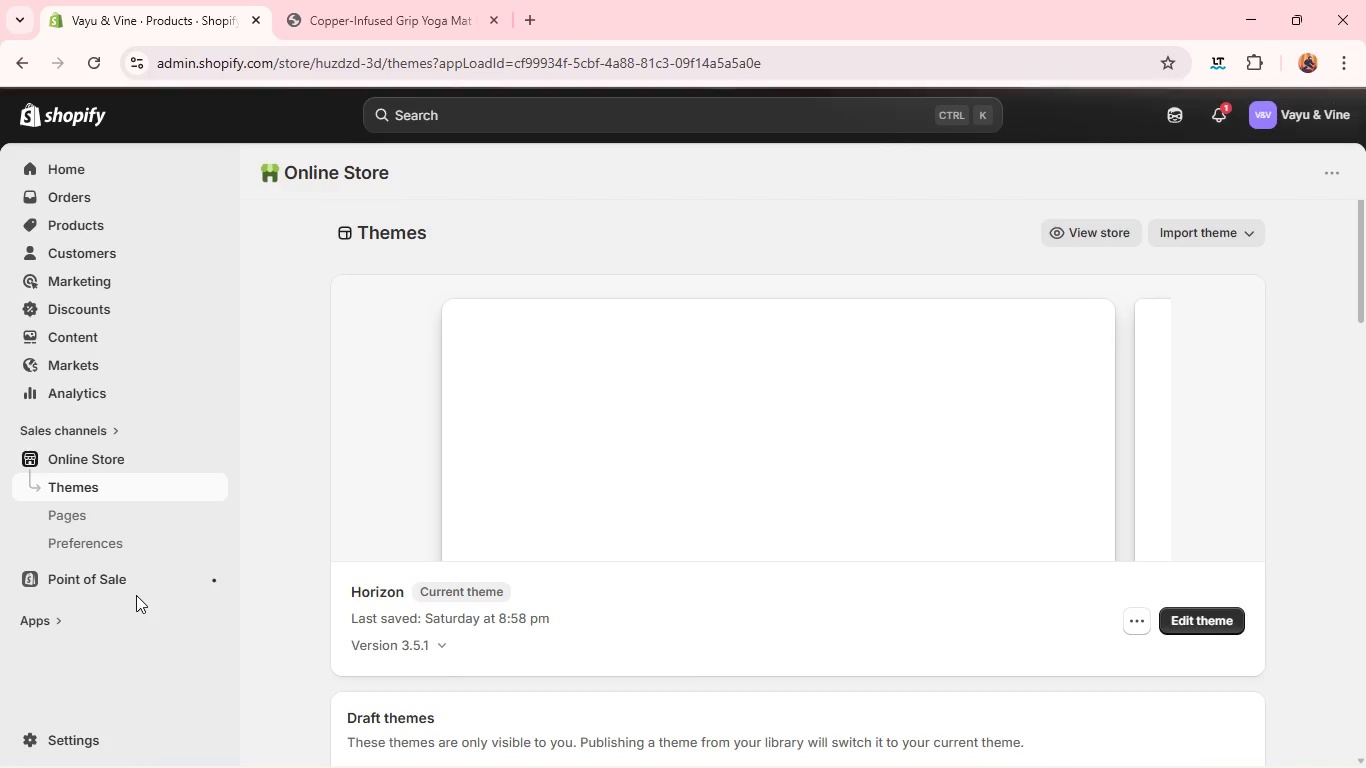 
wait(18.66)
 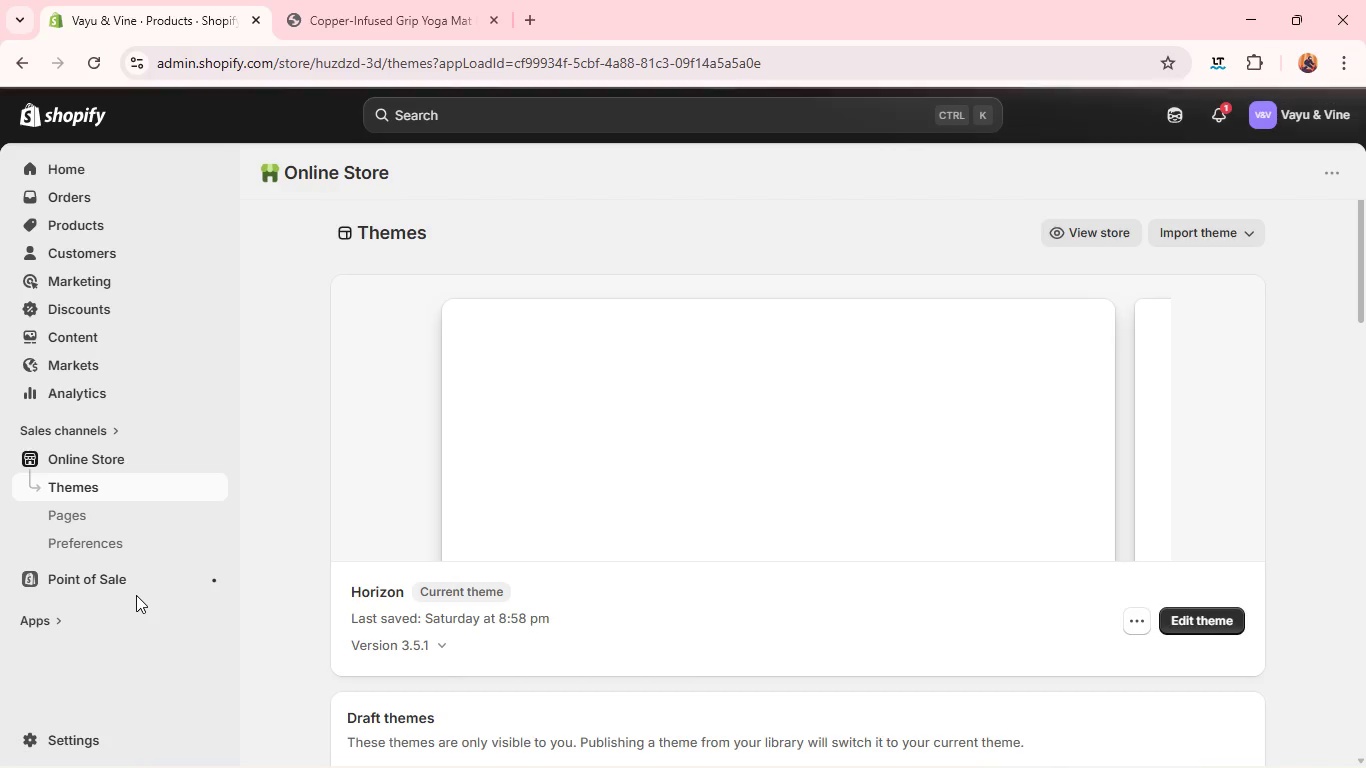 
left_click([477, 494])
 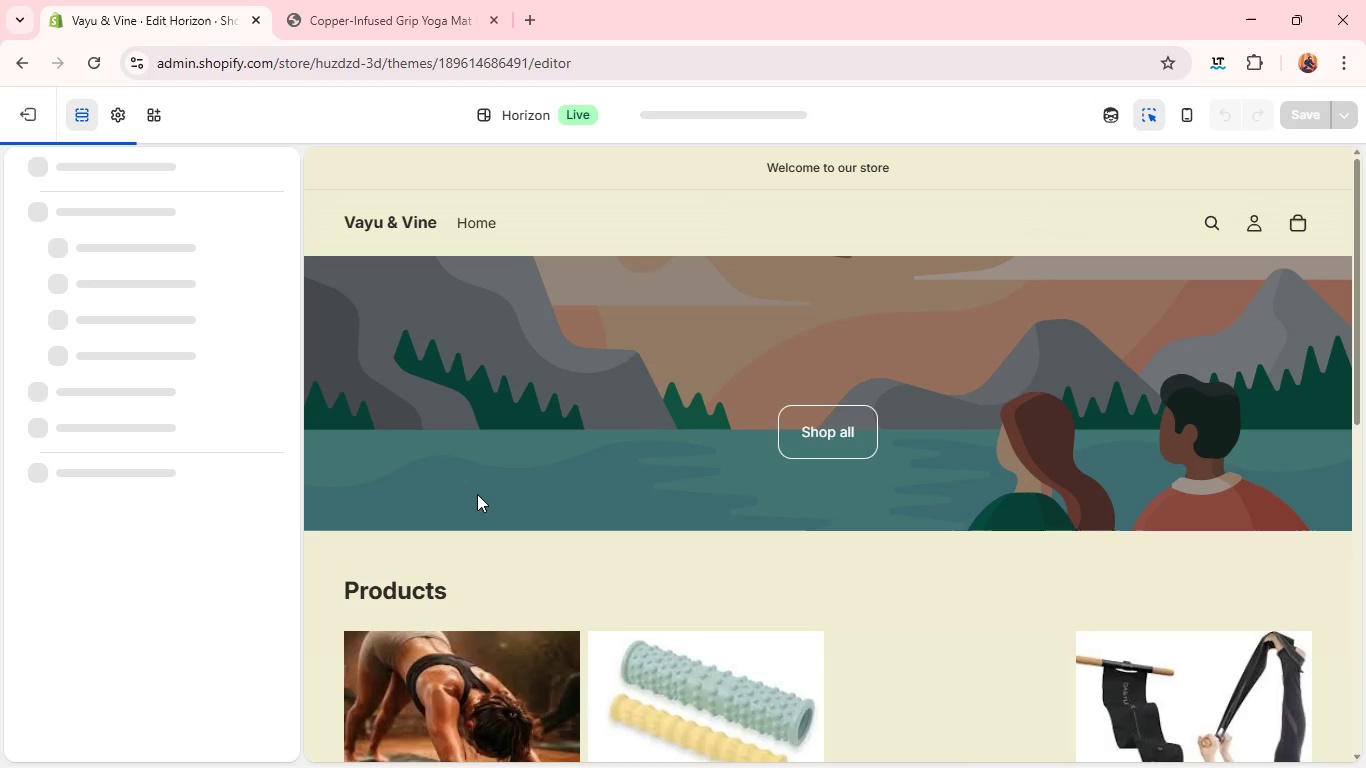 
wait(8.89)
 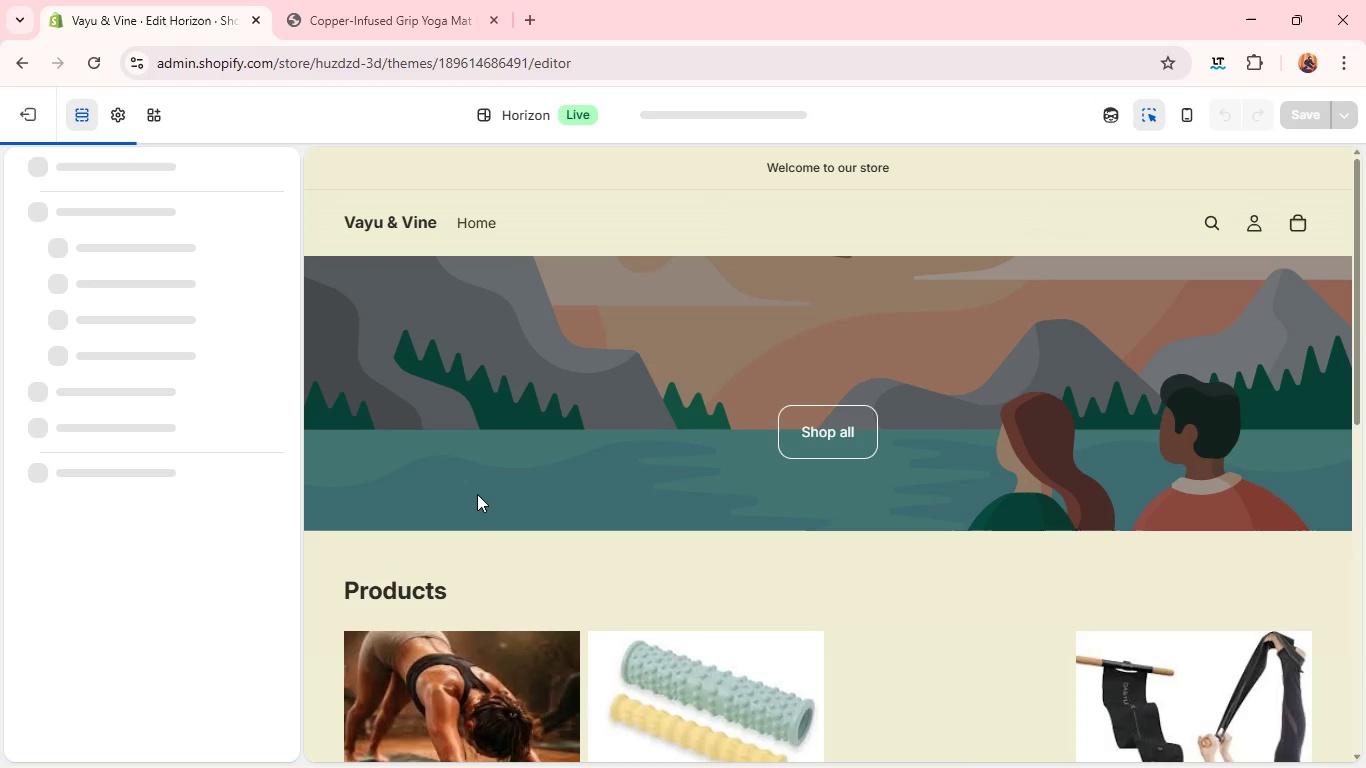 
left_click([120, 118])
 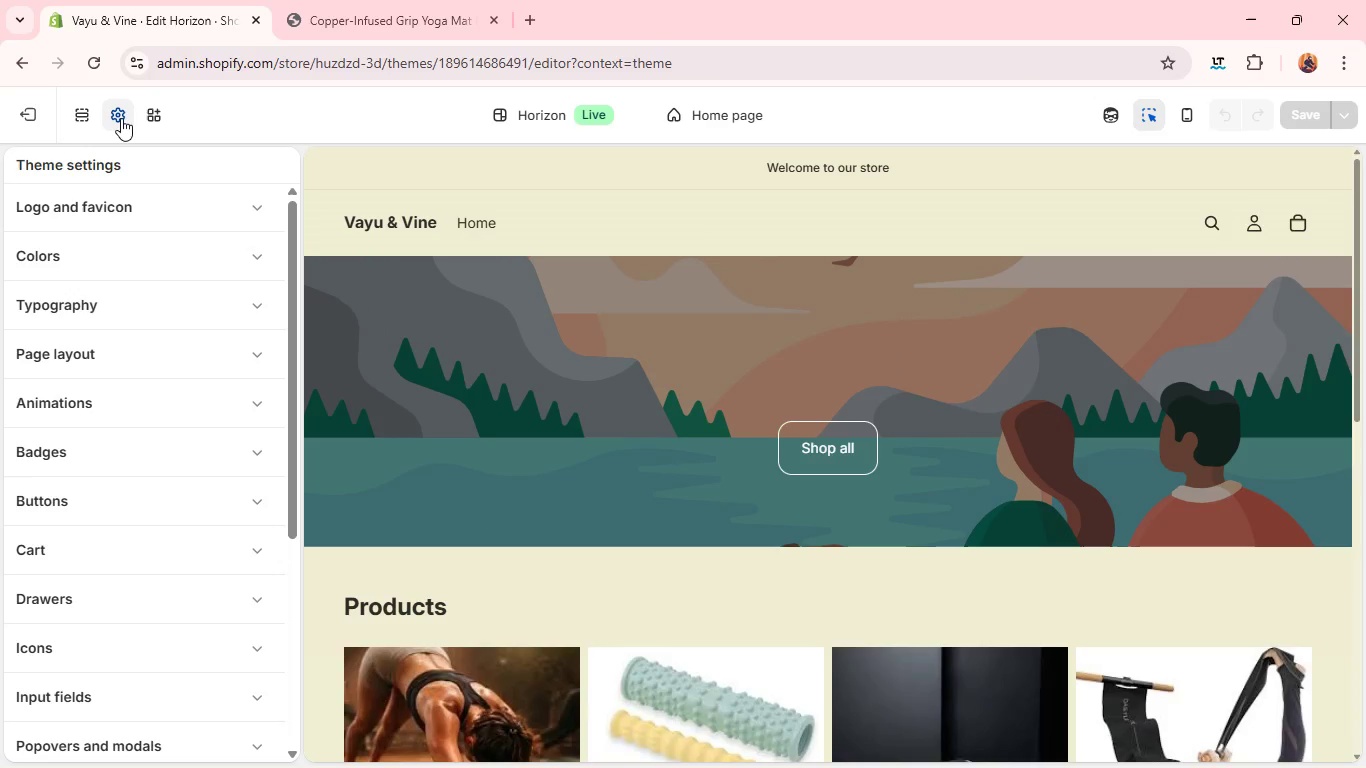 
wait(6.45)
 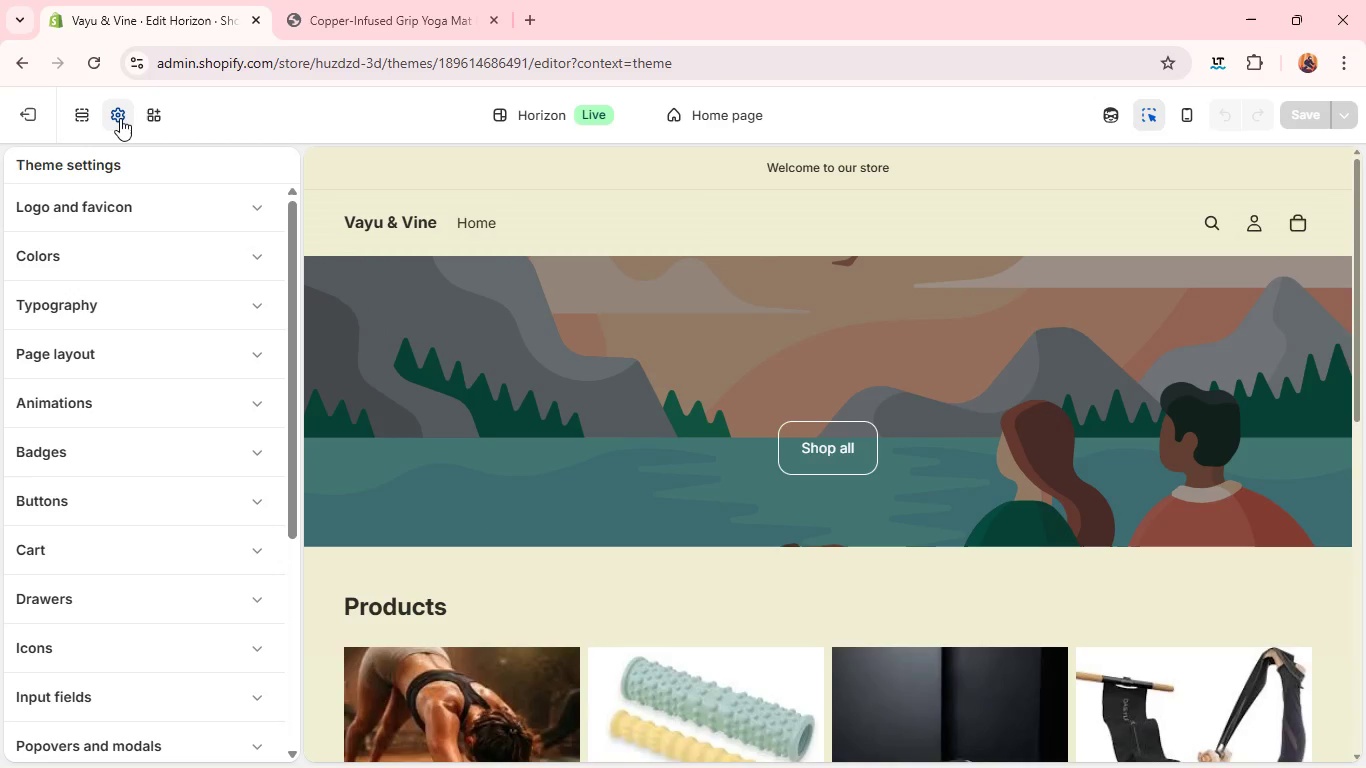 
left_click([98, 251])
 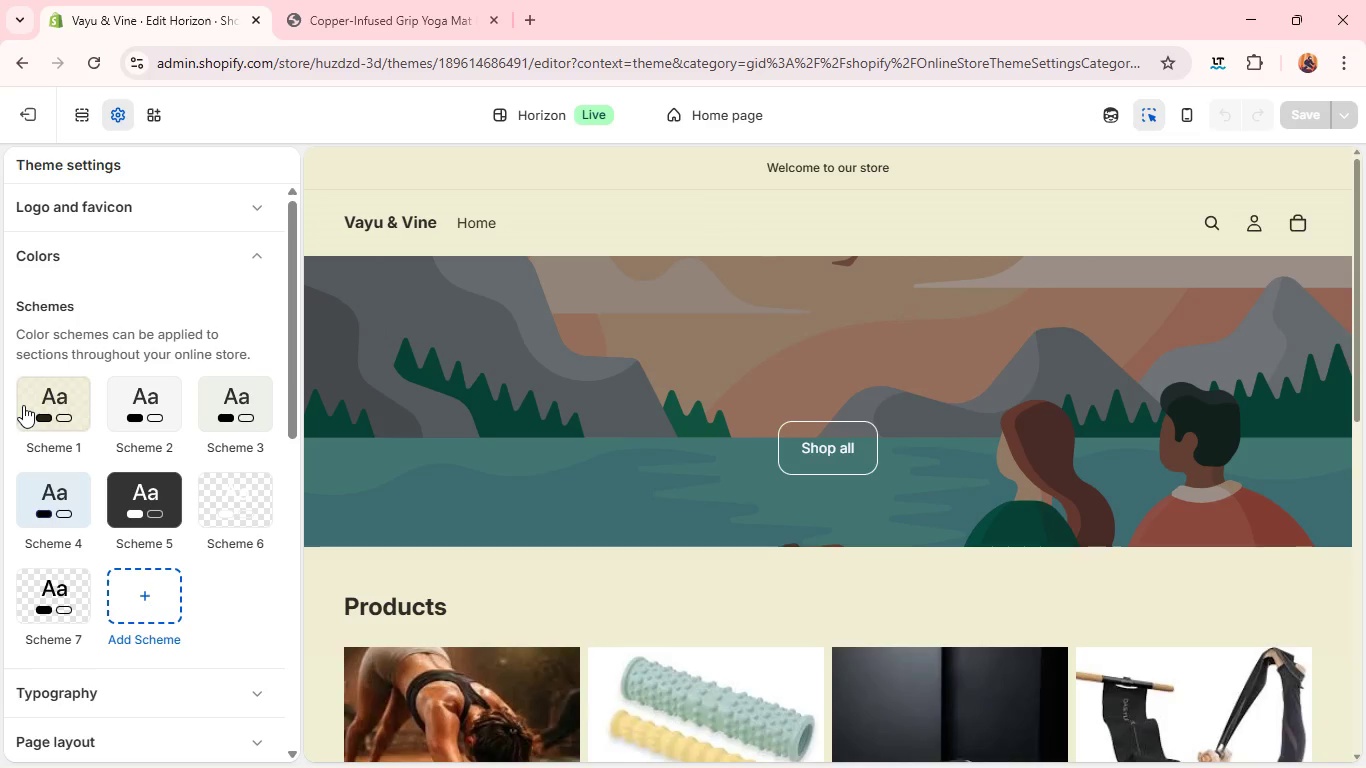 
left_click([23, 405])
 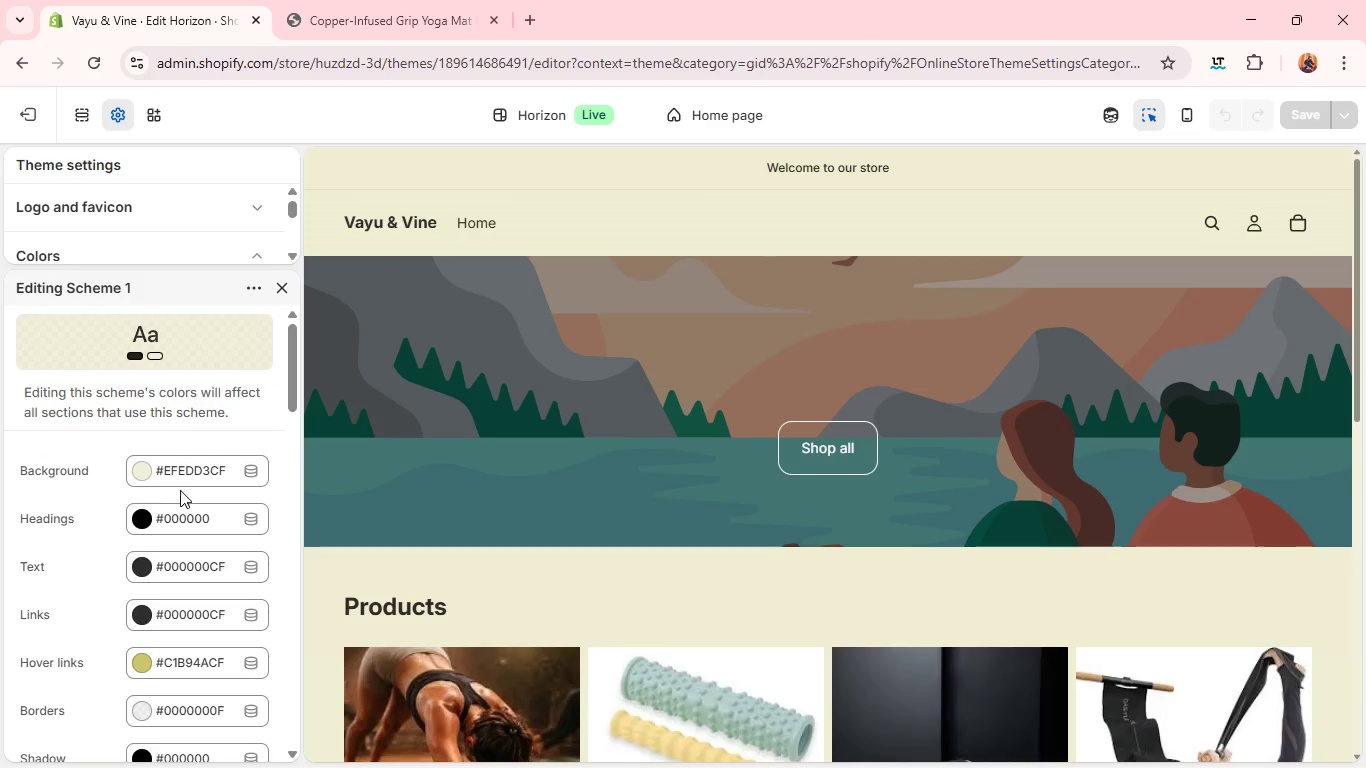 
left_click([194, 479])
 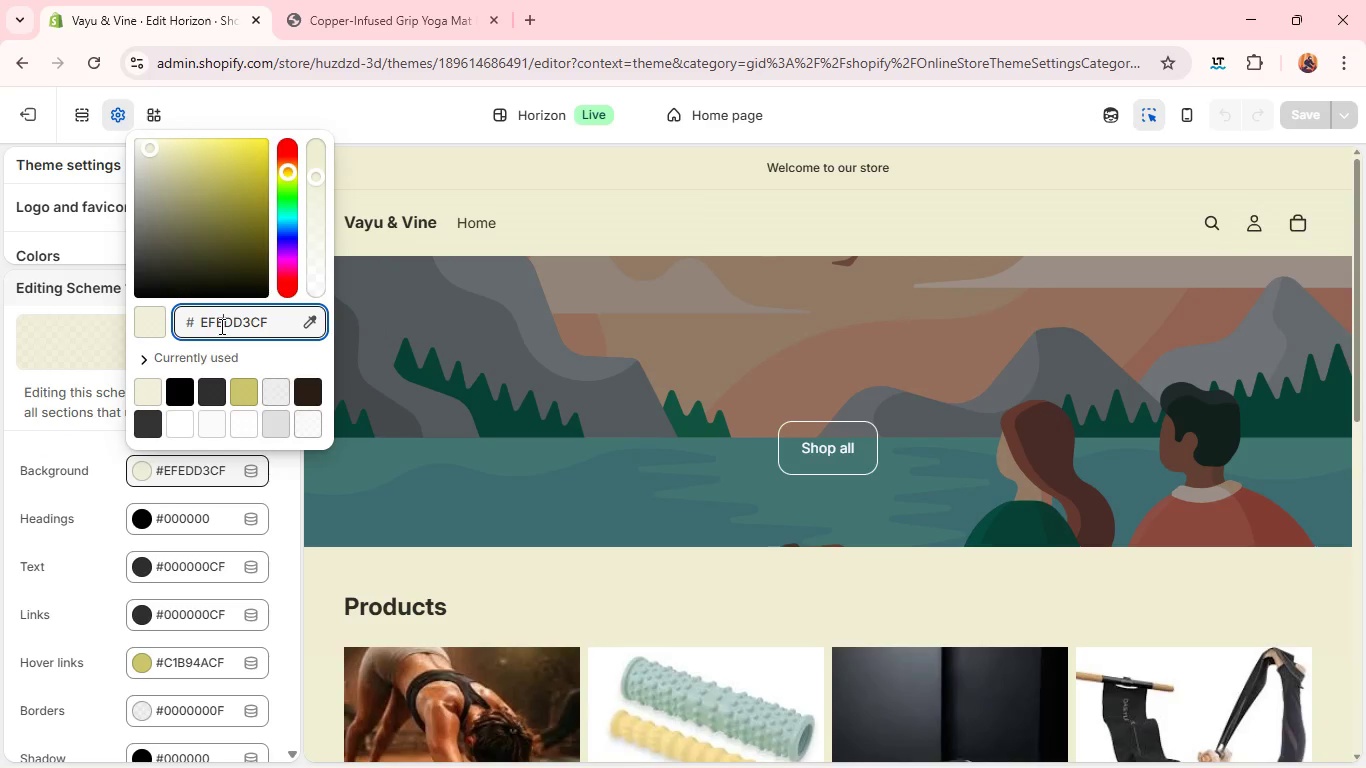 
double_click([220, 326])
 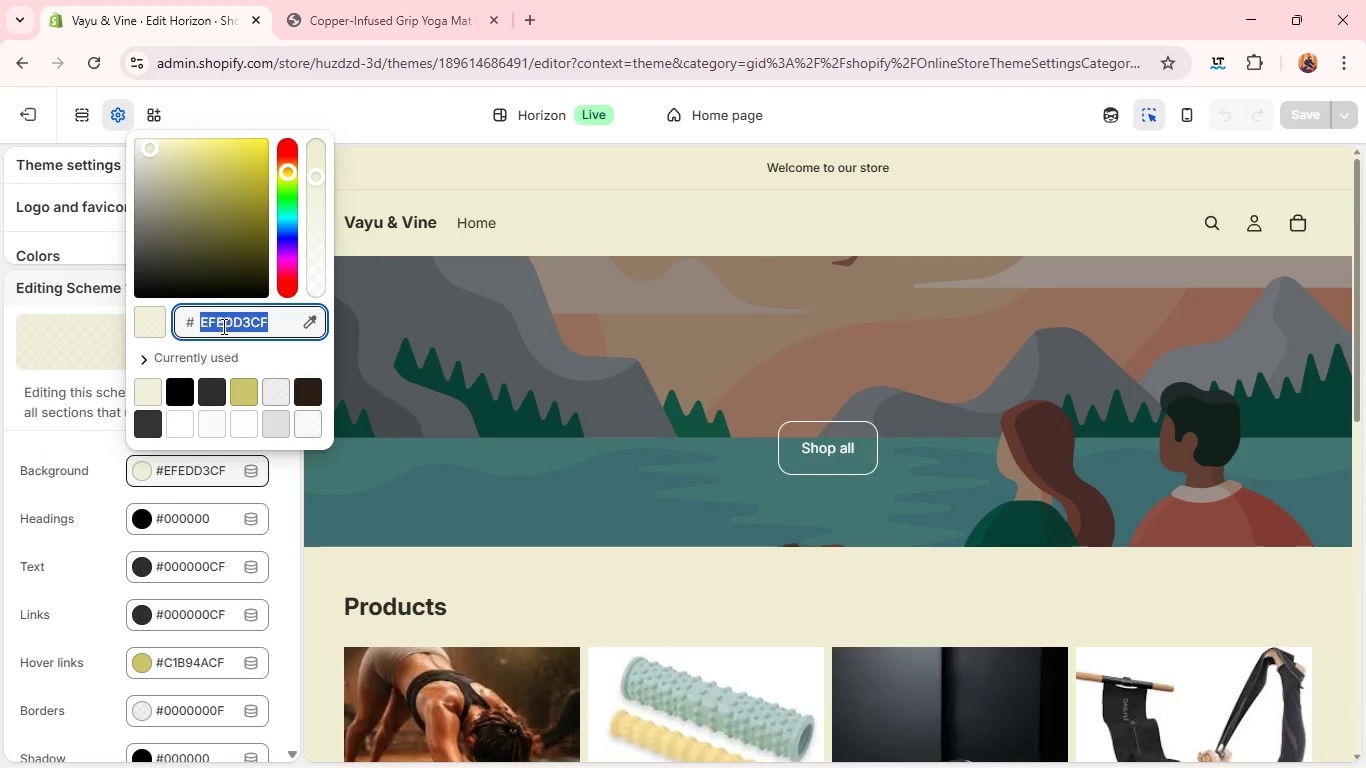 
triple_click([220, 326])
 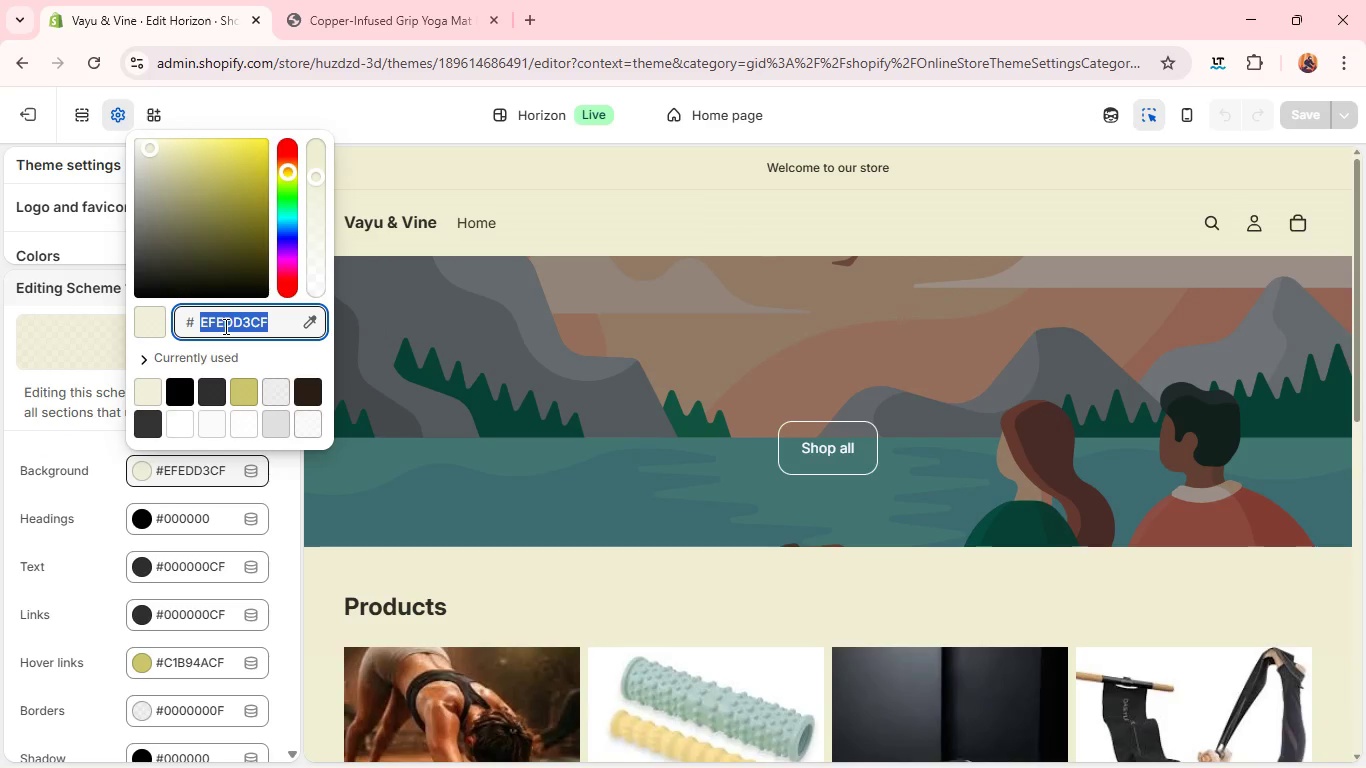 
type(B87333)
 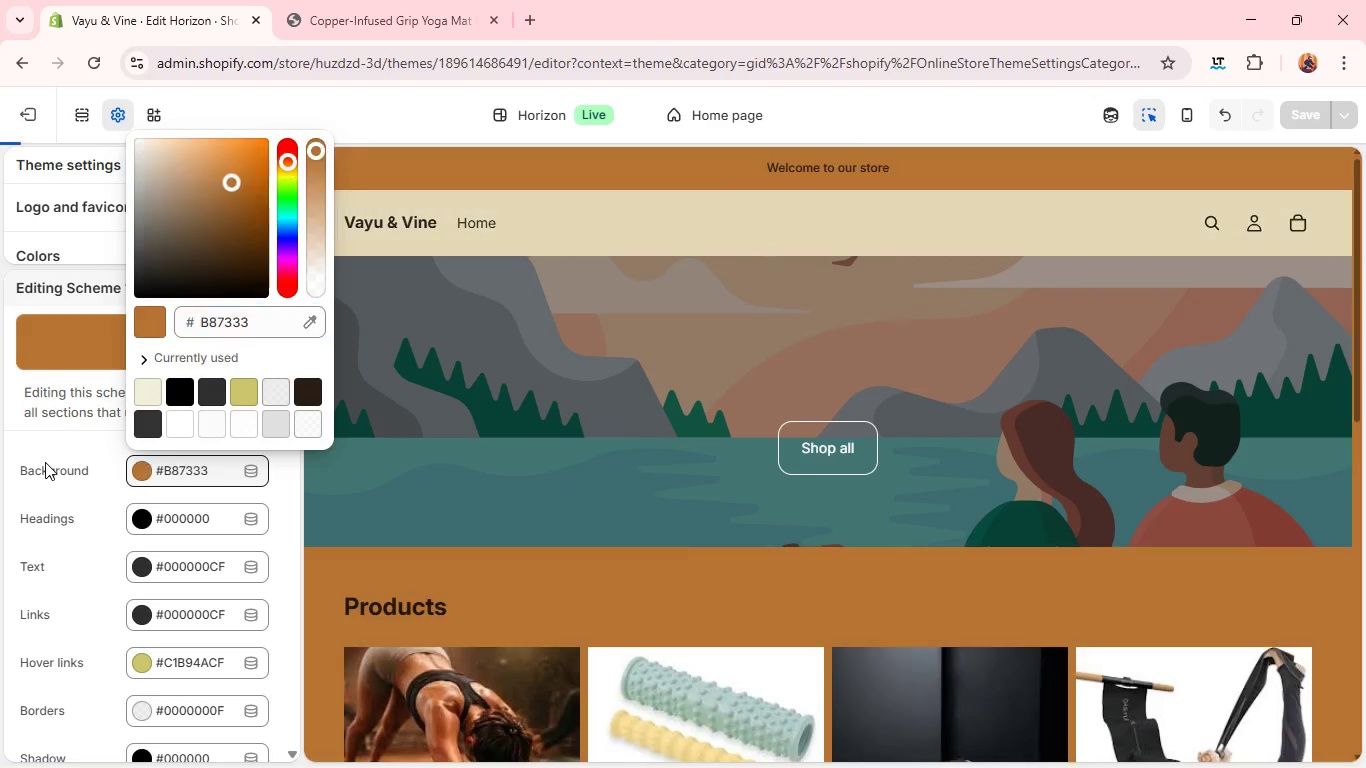 
left_click([45, 462])
 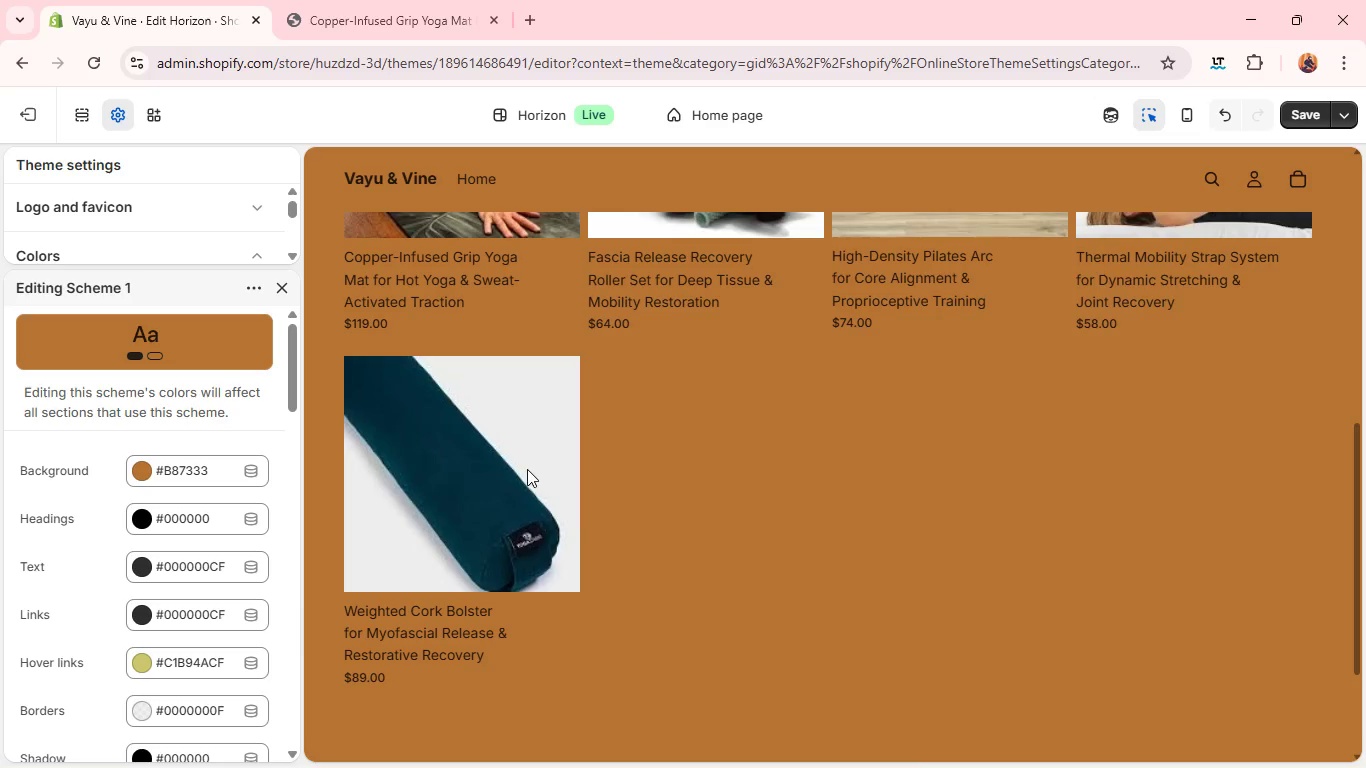 
wait(17.34)
 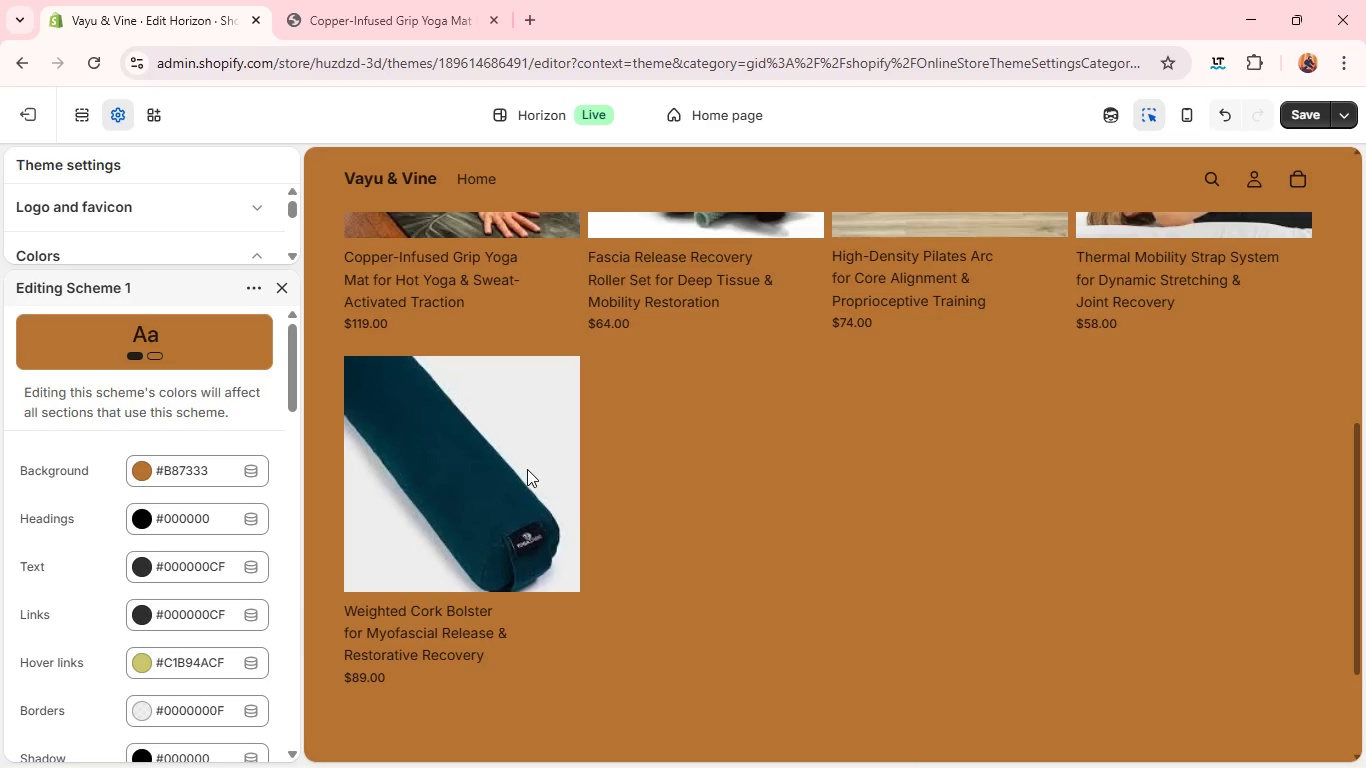 
left_click([465, 0])
 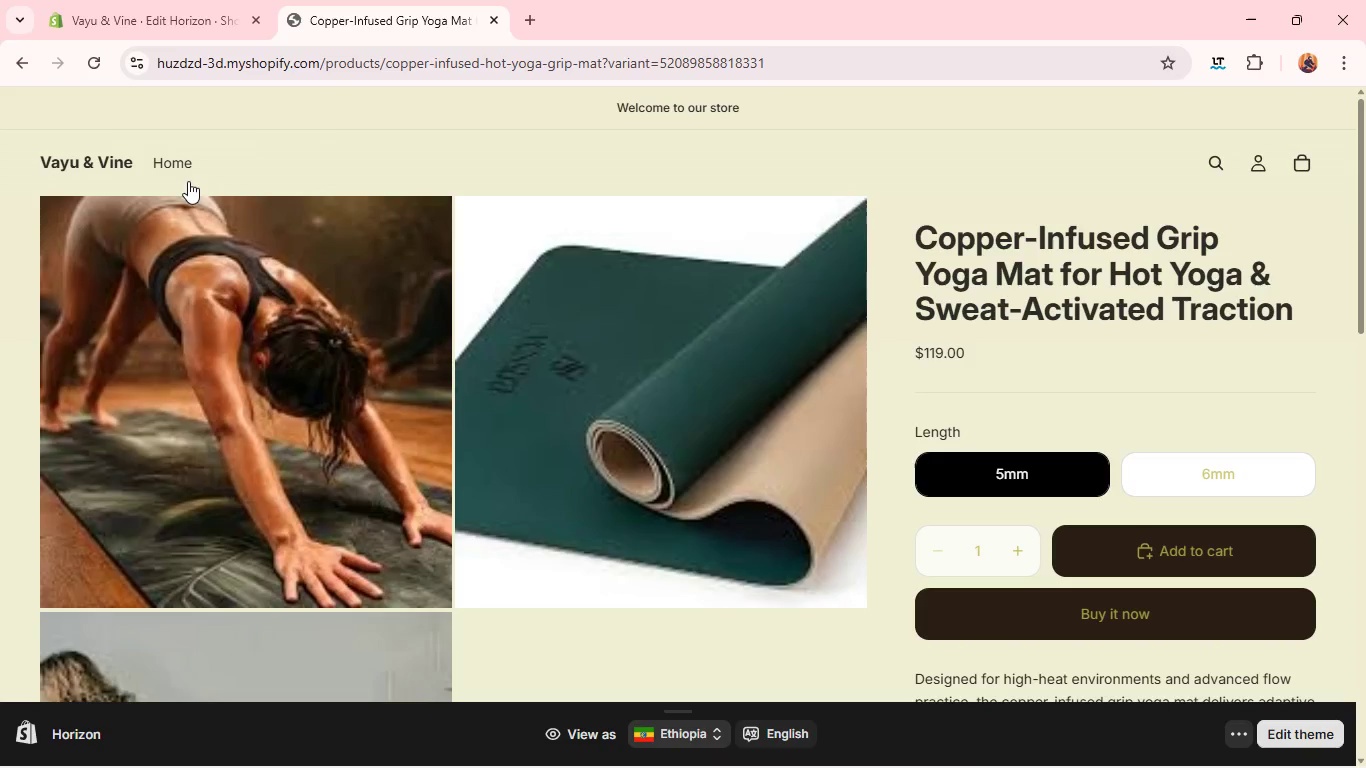 
left_click([182, 170])
 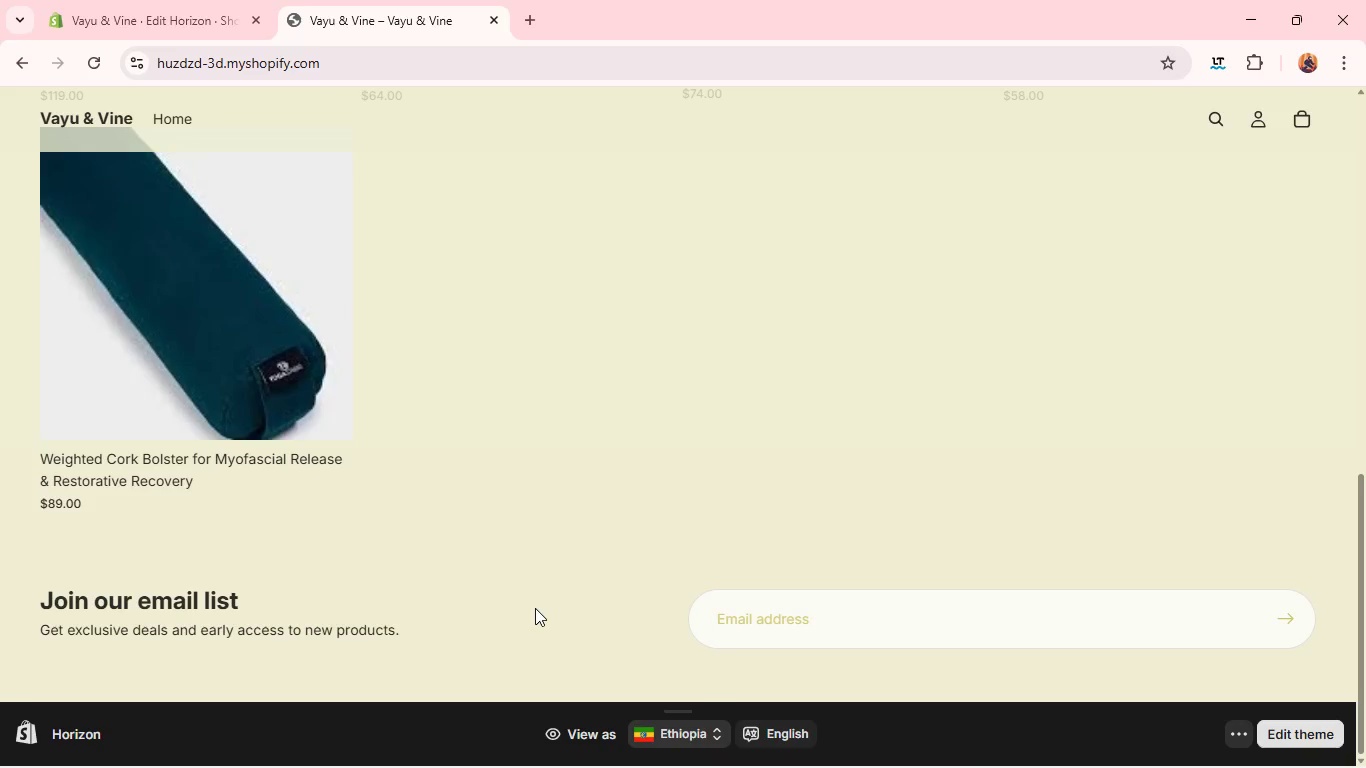 
wait(9.52)
 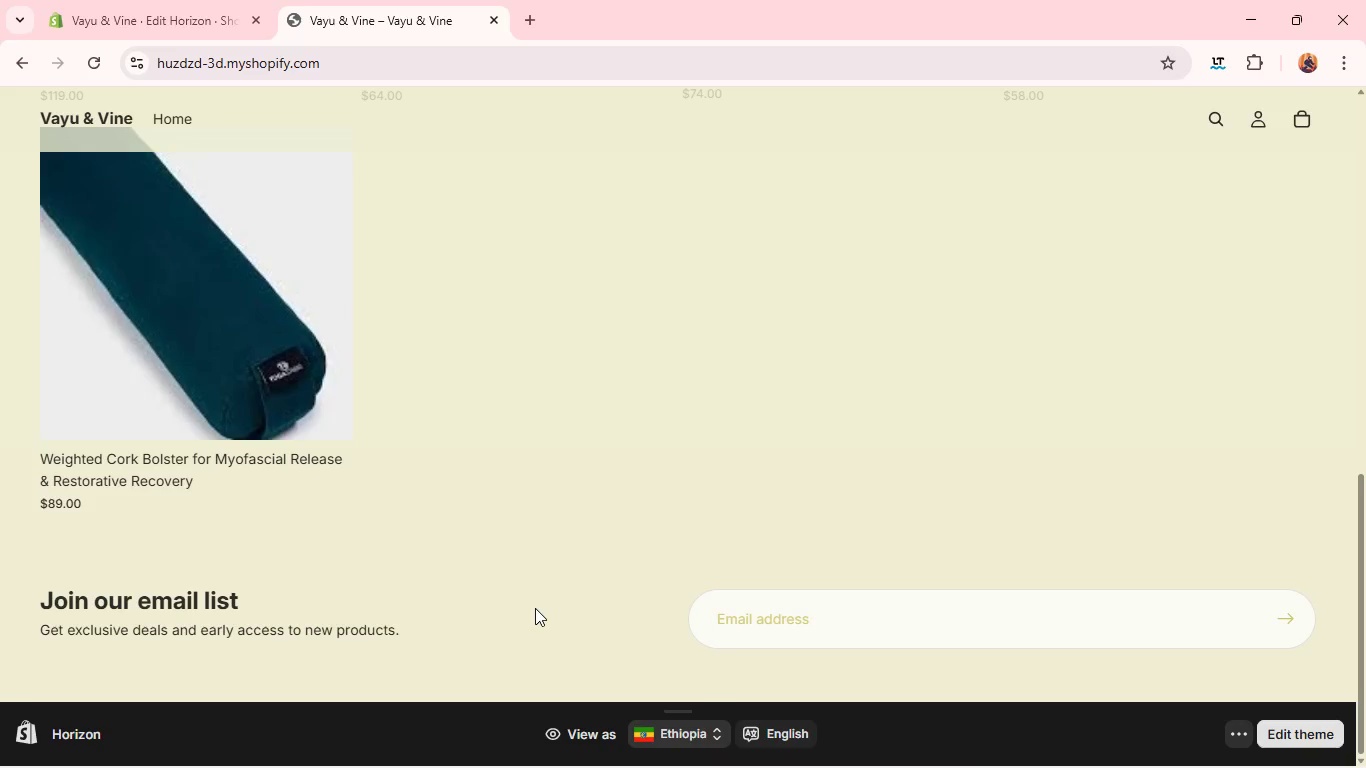 
left_click([573, 518])
 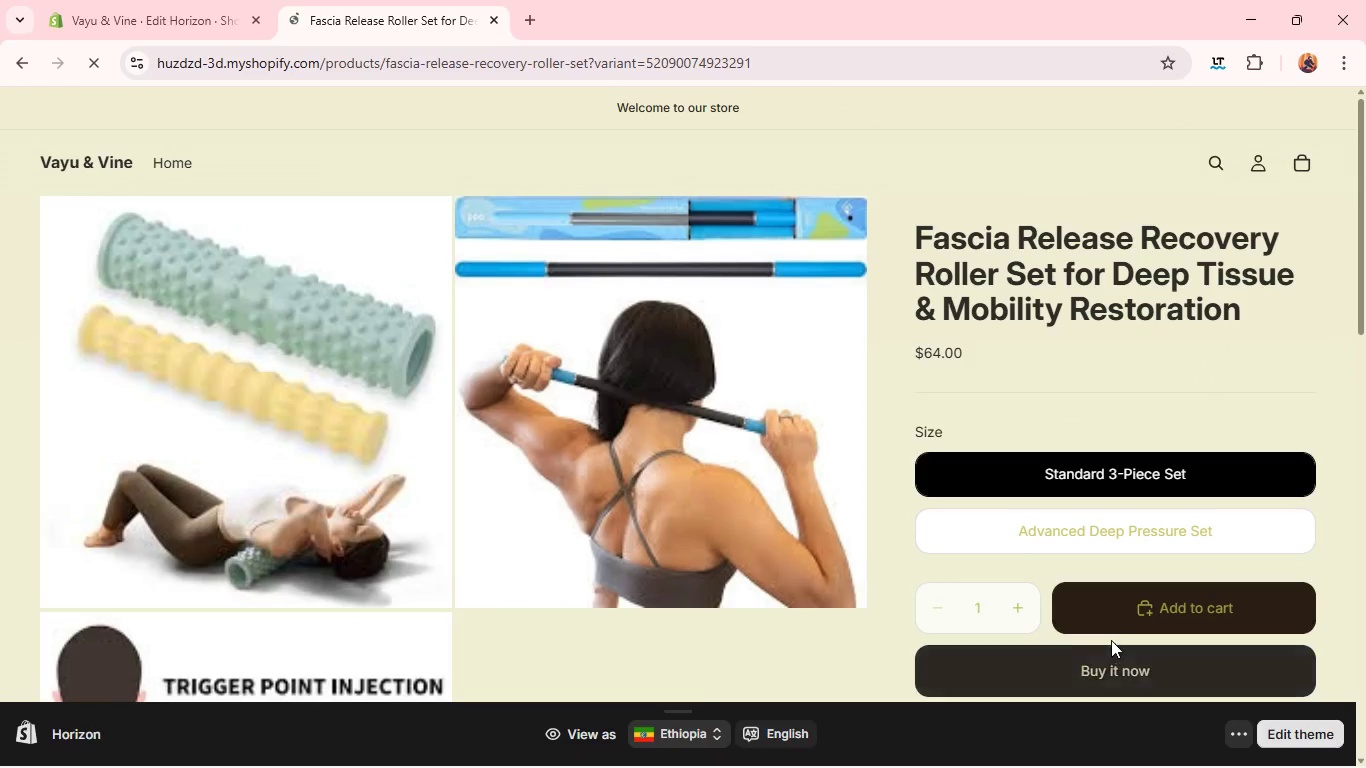 
left_click([1115, 637])
 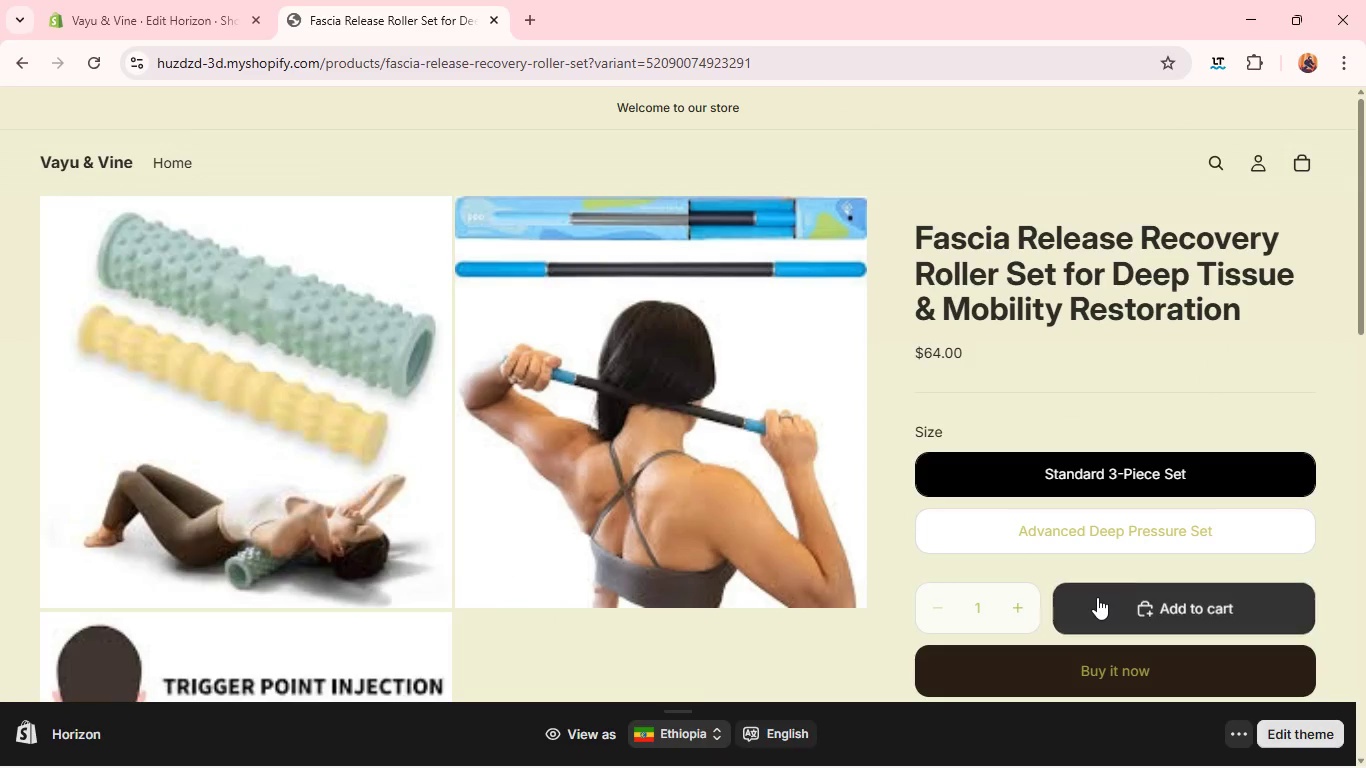 
left_click([1097, 597])
 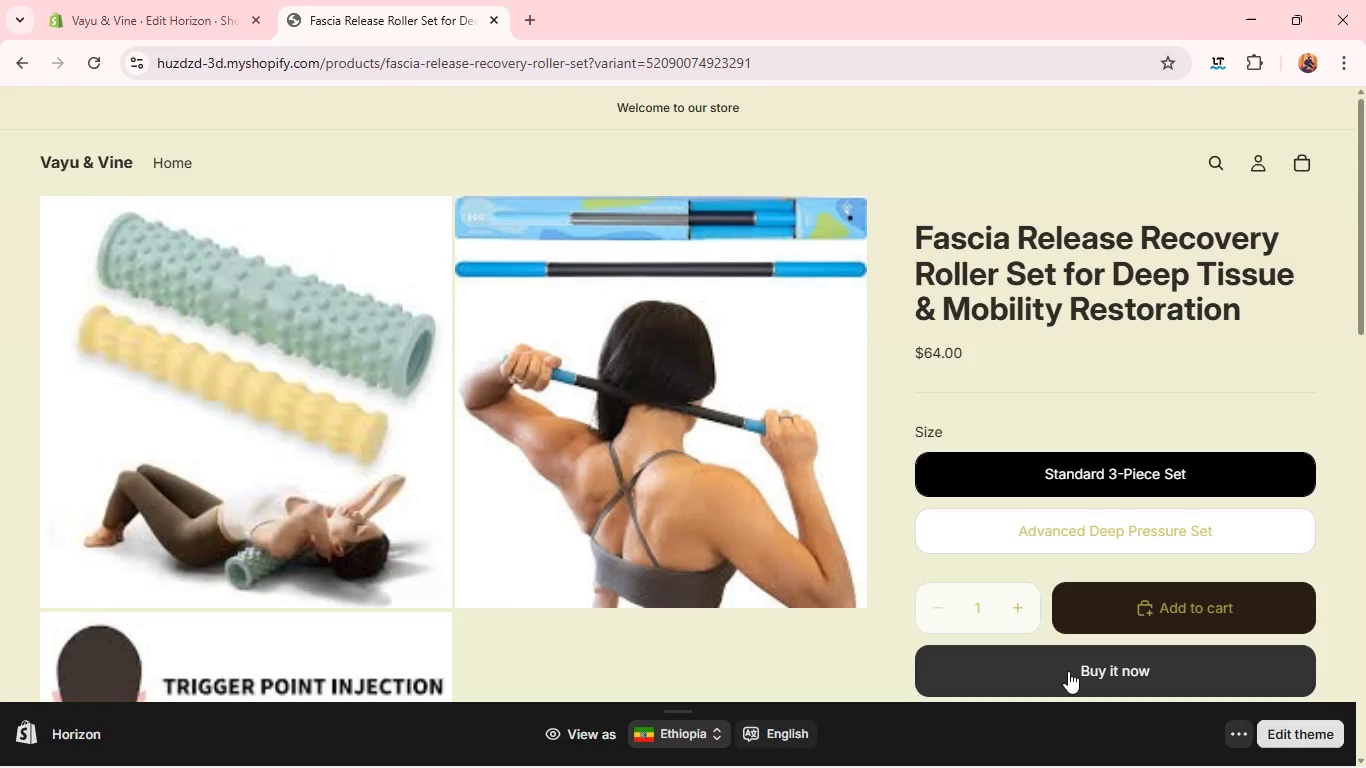 
left_click([1068, 671])
 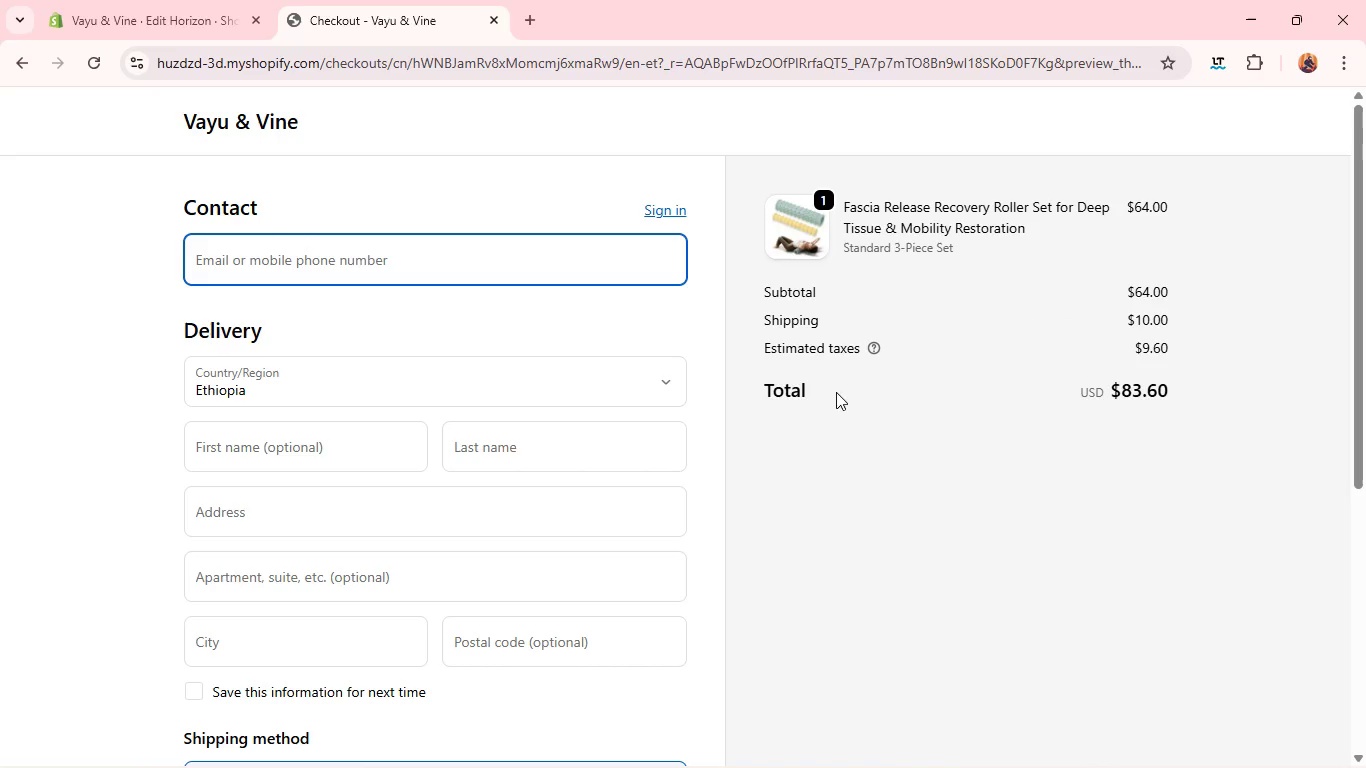 
wait(15.88)
 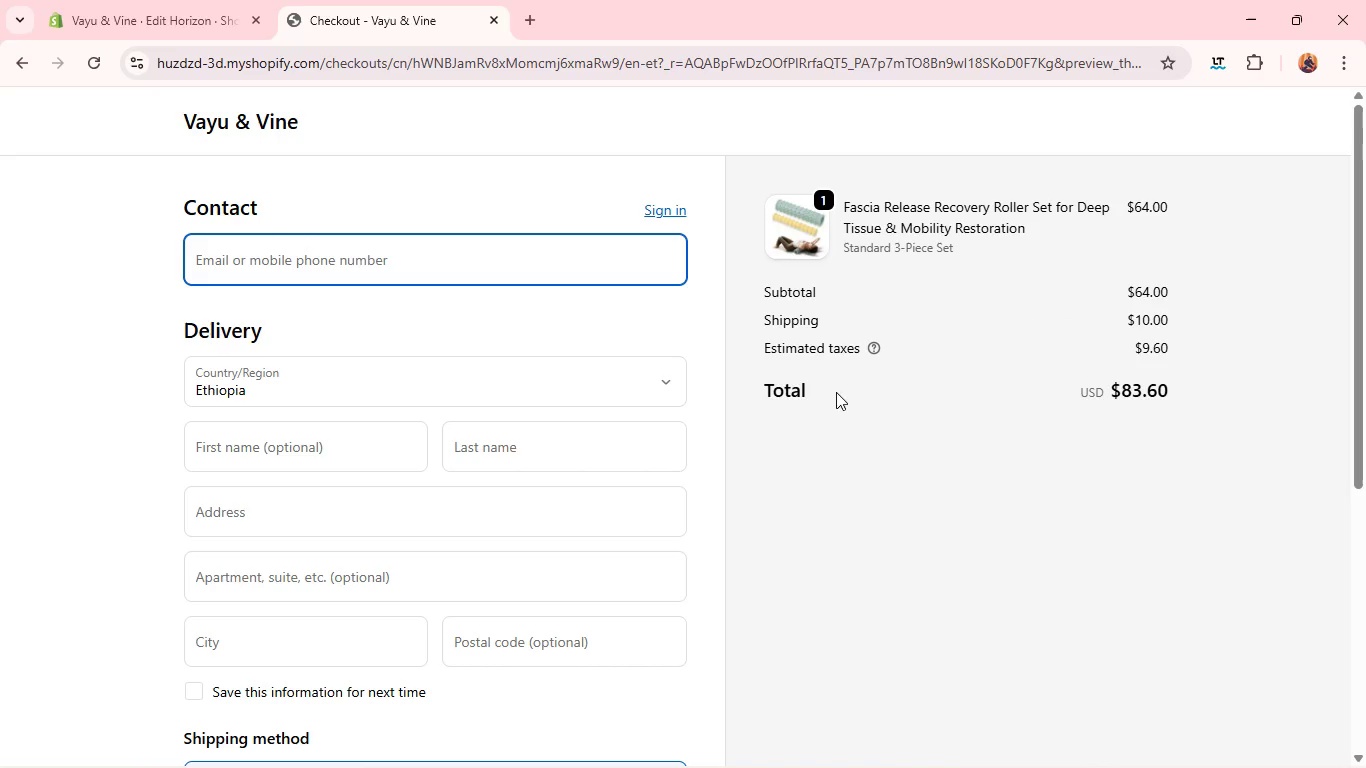 
left_click([210, 131])
 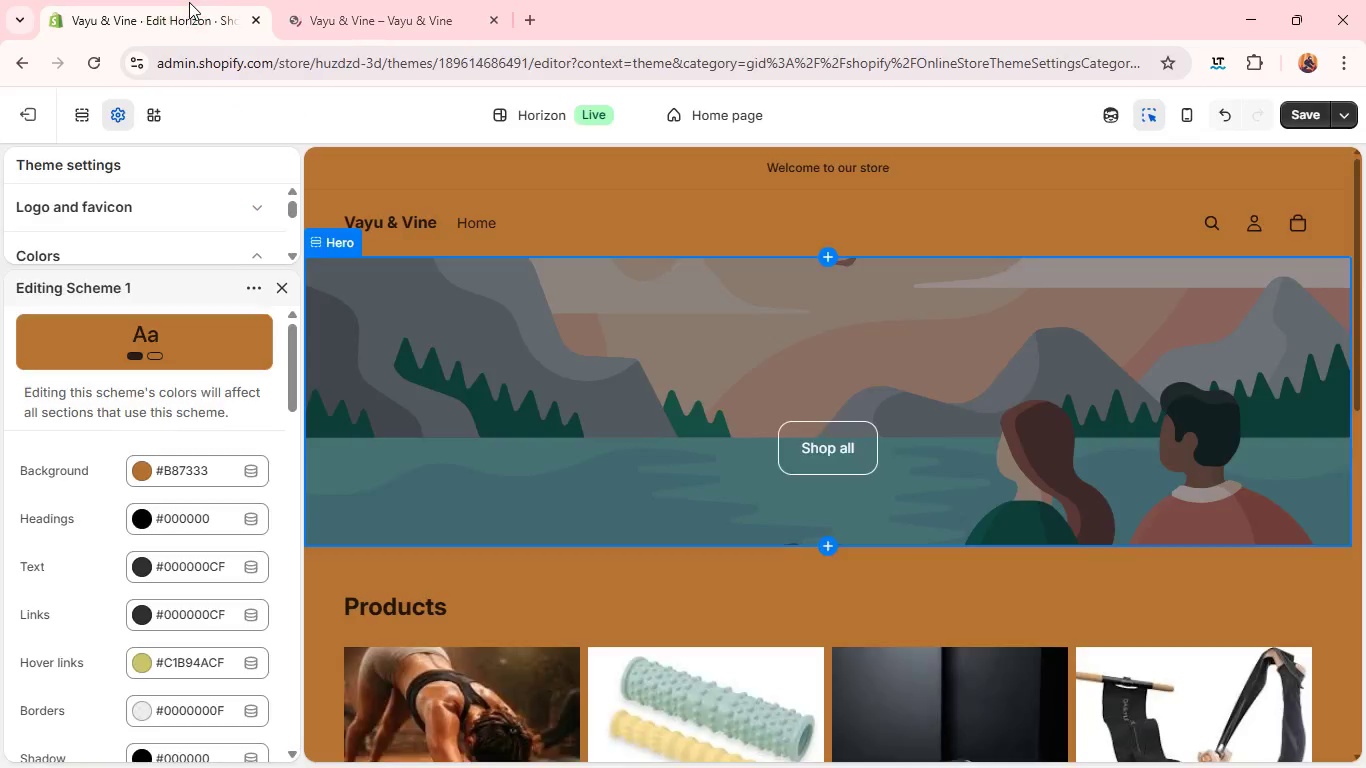 
left_click([189, 2])
 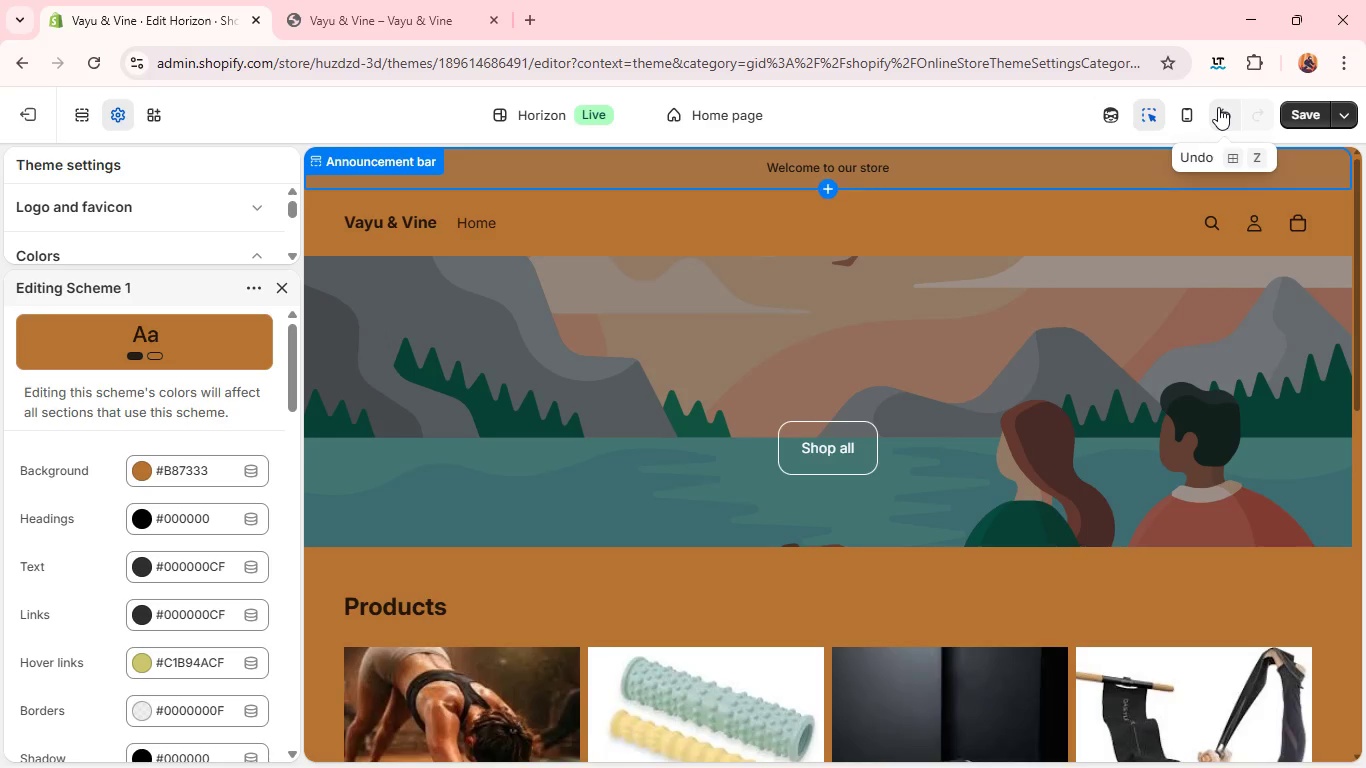 
left_click([1218, 107])
 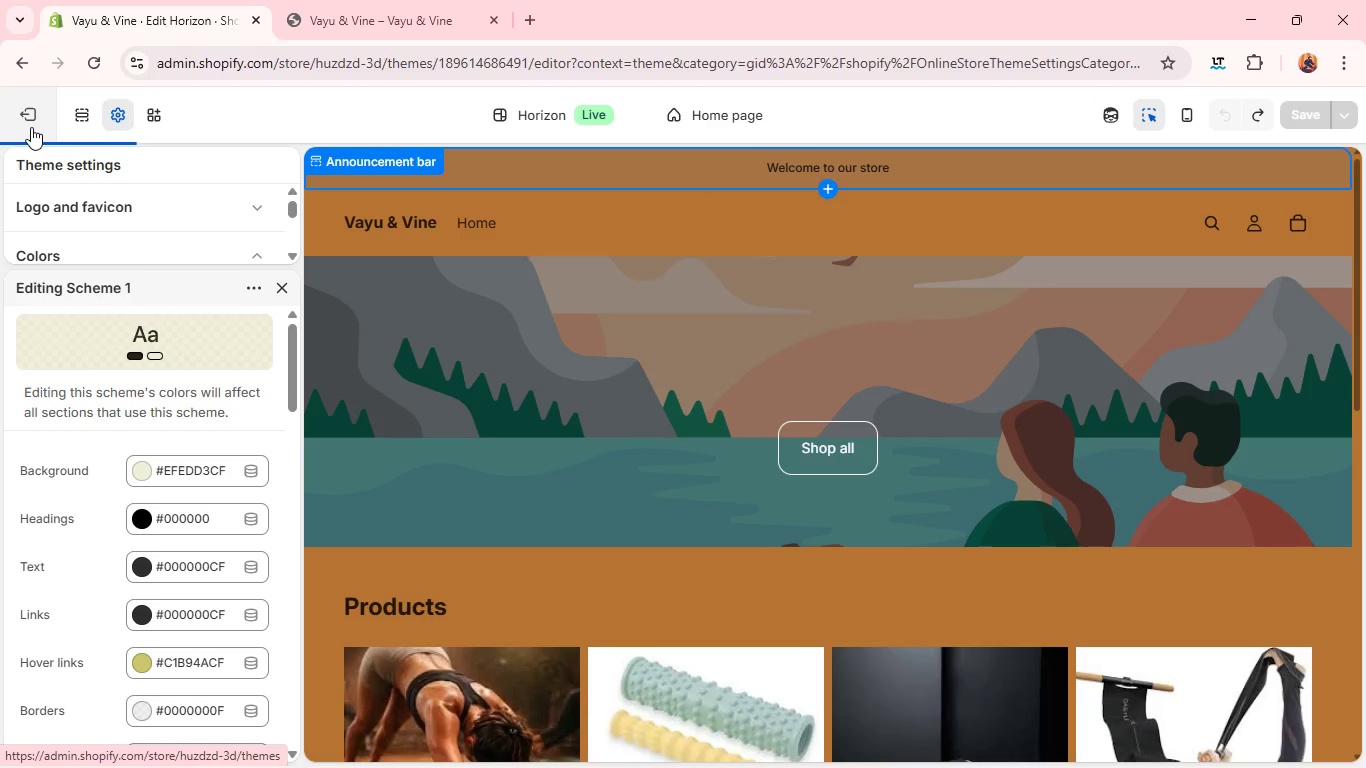 